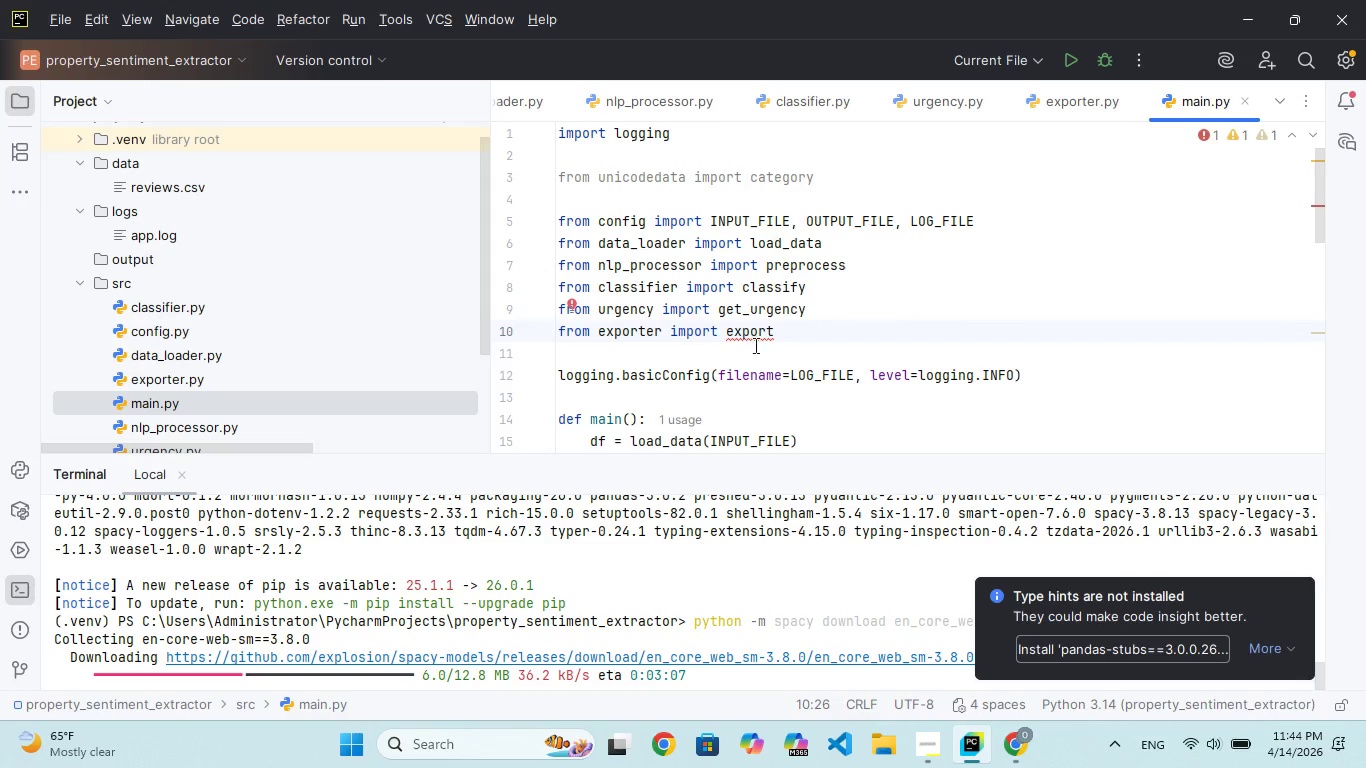 
scroll: coordinate [728, 358], scroll_direction: down, amount: 103.0
 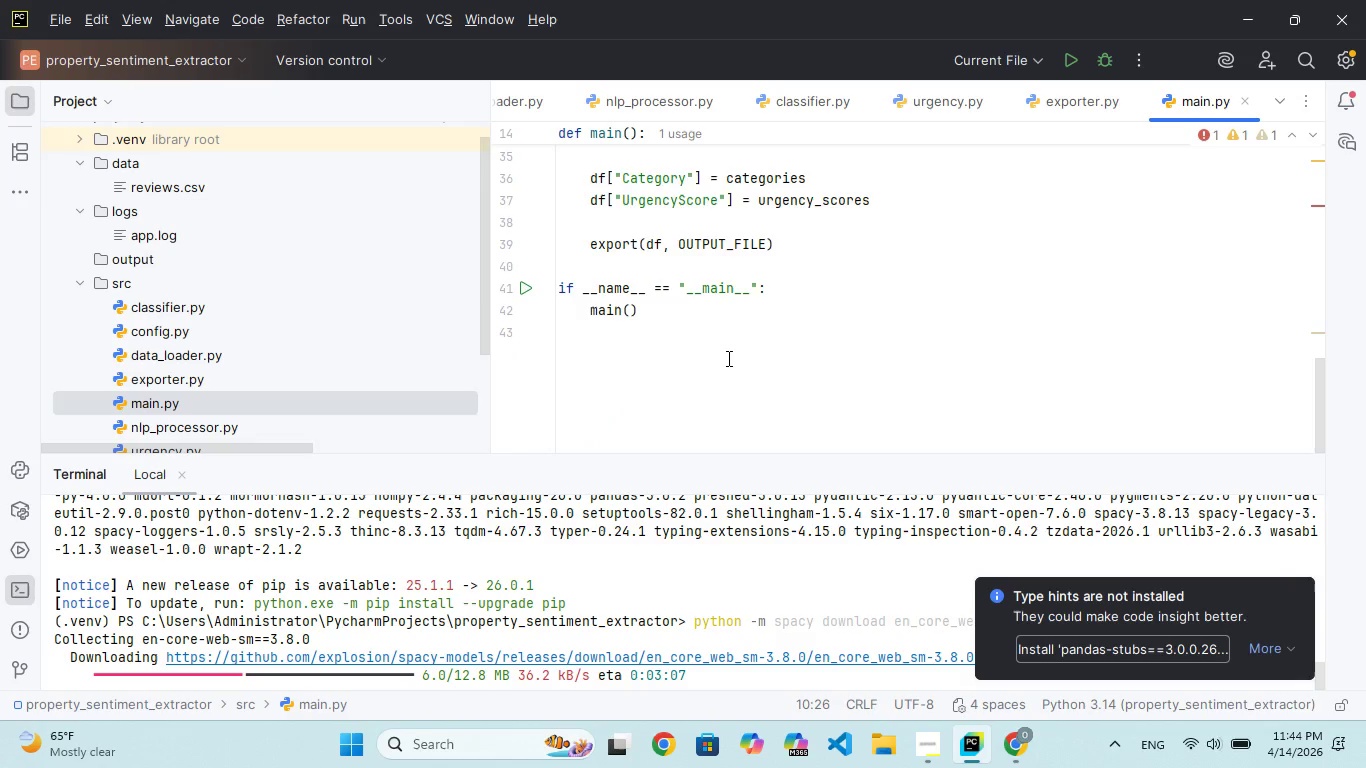 
scroll: coordinate [727, 358], scroll_direction: up, amount: 21.0
 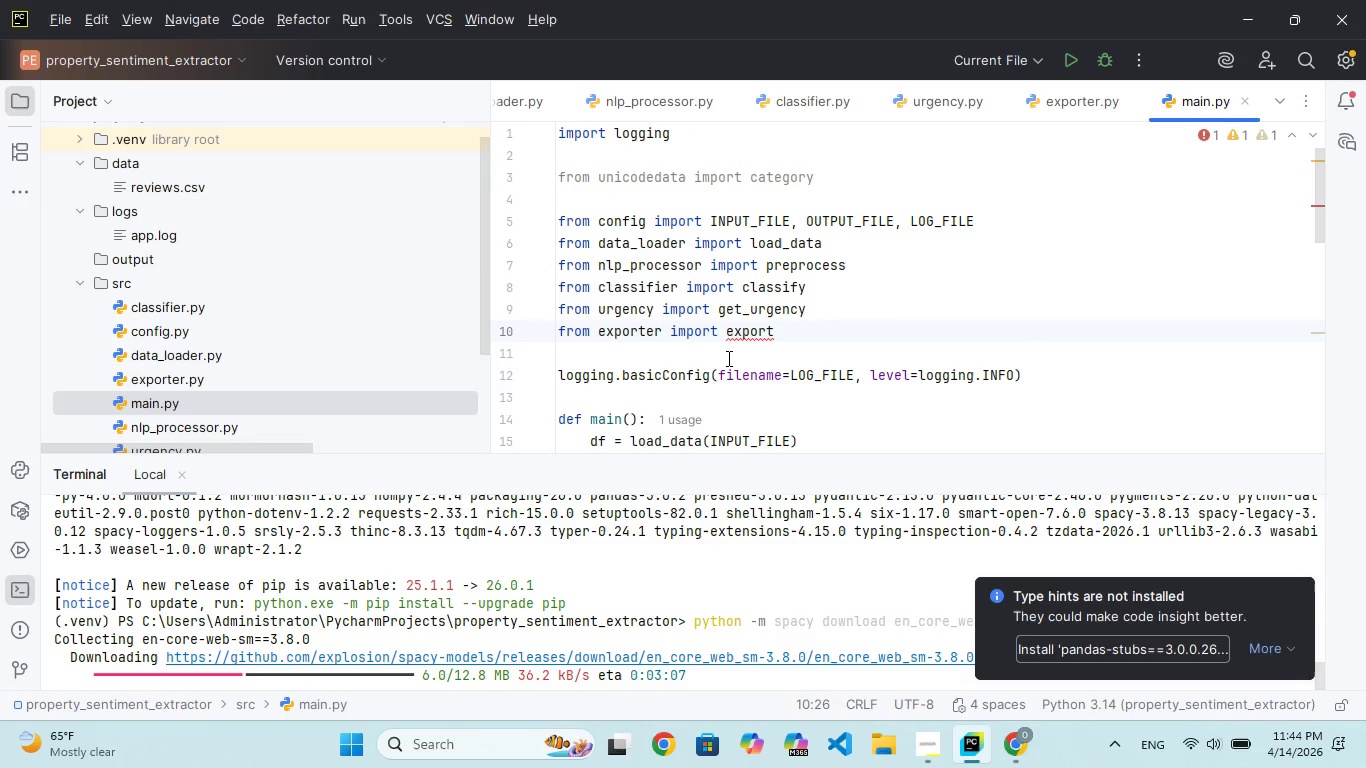 
scroll: coordinate [727, 358], scroll_direction: down, amount: 10.0
 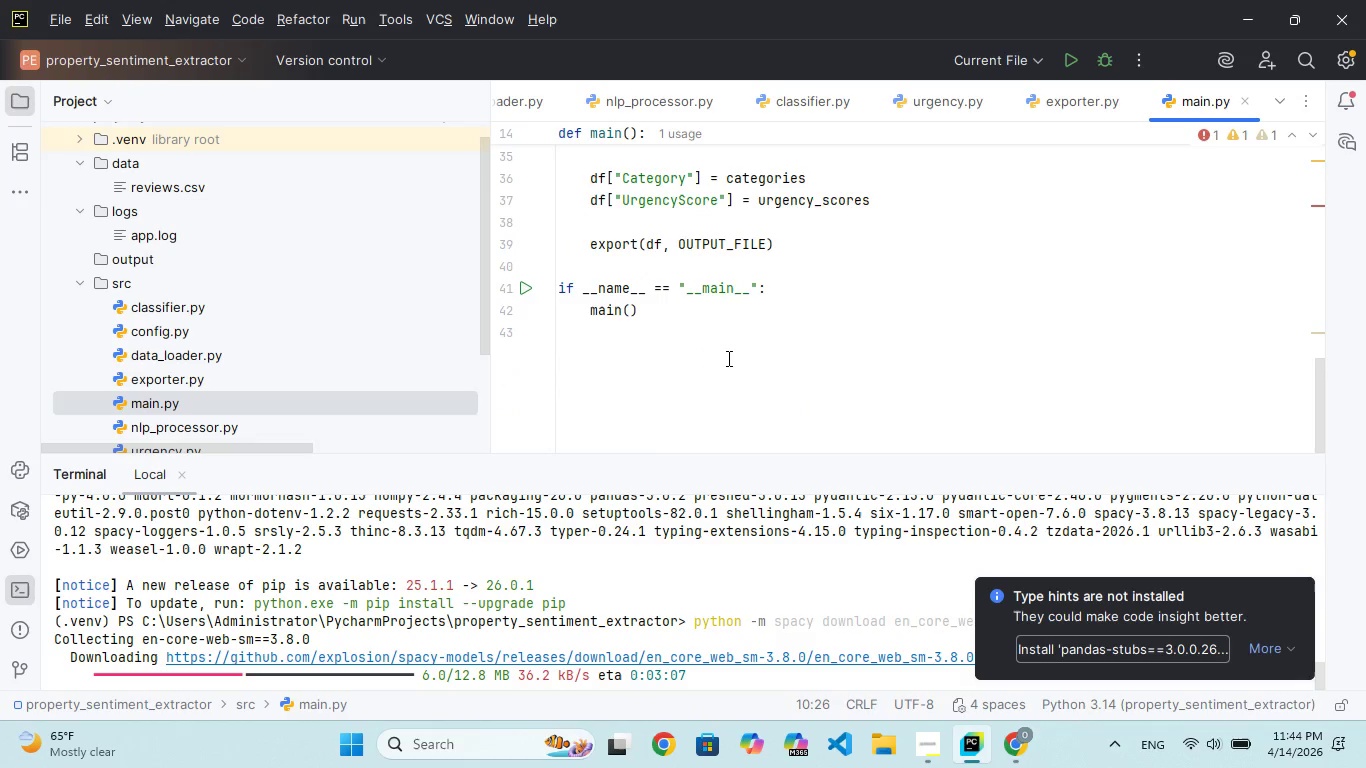 
scroll: coordinate [727, 358], scroll_direction: up, amount: 75.0
 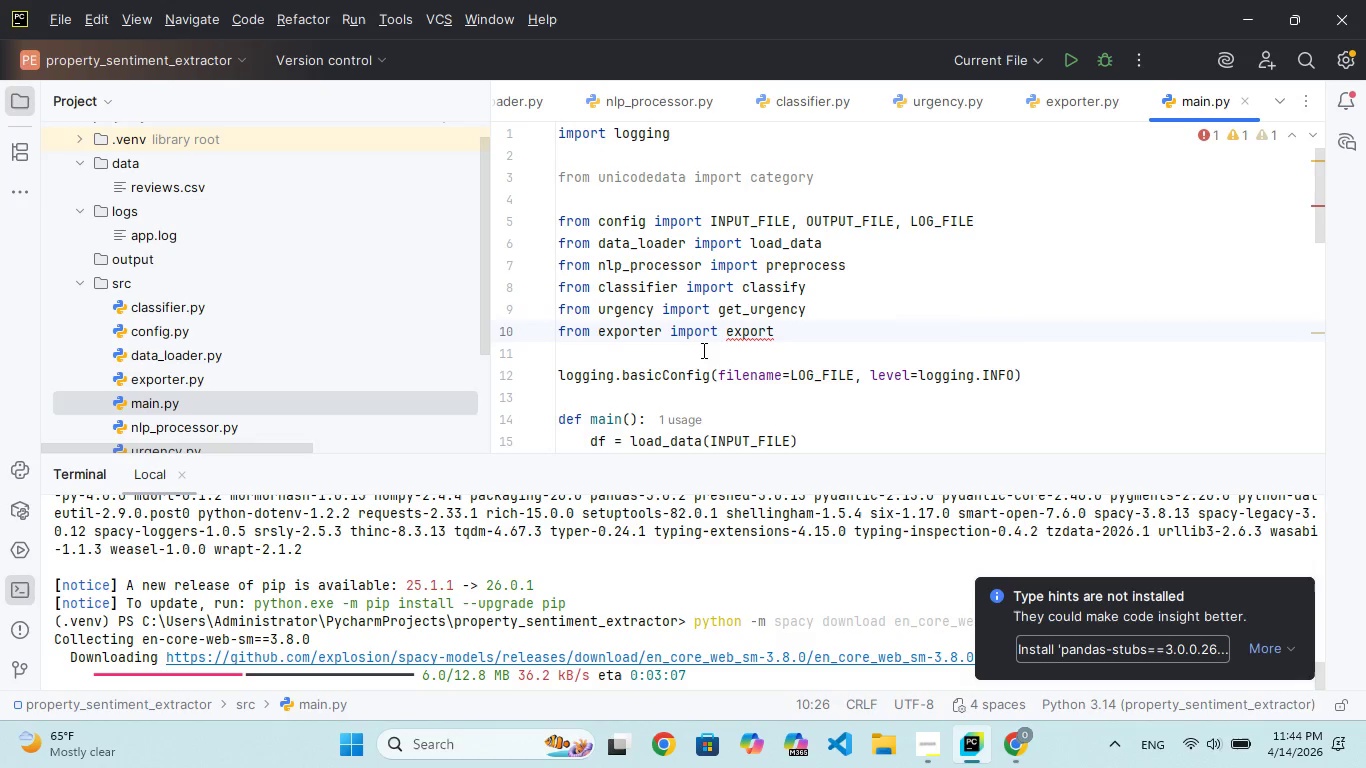 
scroll: coordinate [702, 350], scroll_direction: down, amount: 2.0
 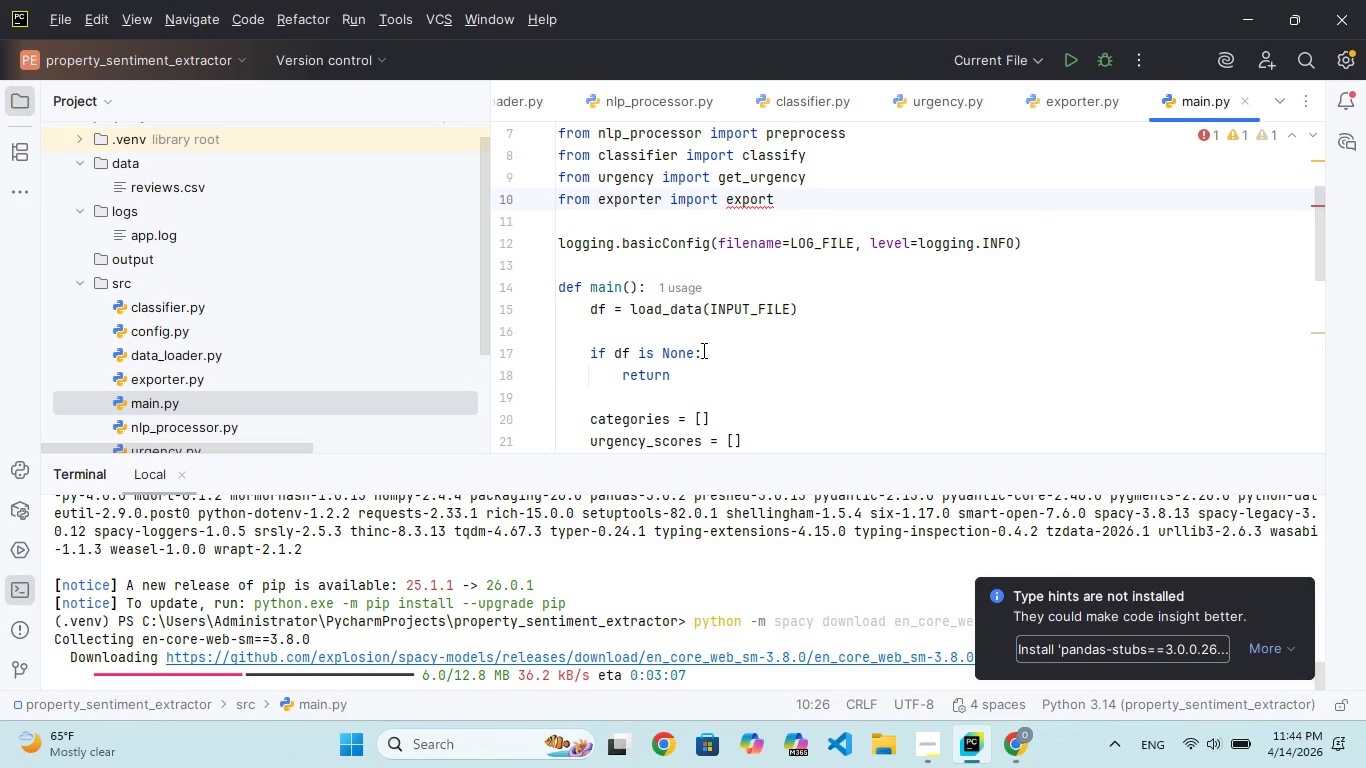 
scroll: coordinate [702, 350], scroll_direction: up, amount: 4.0
 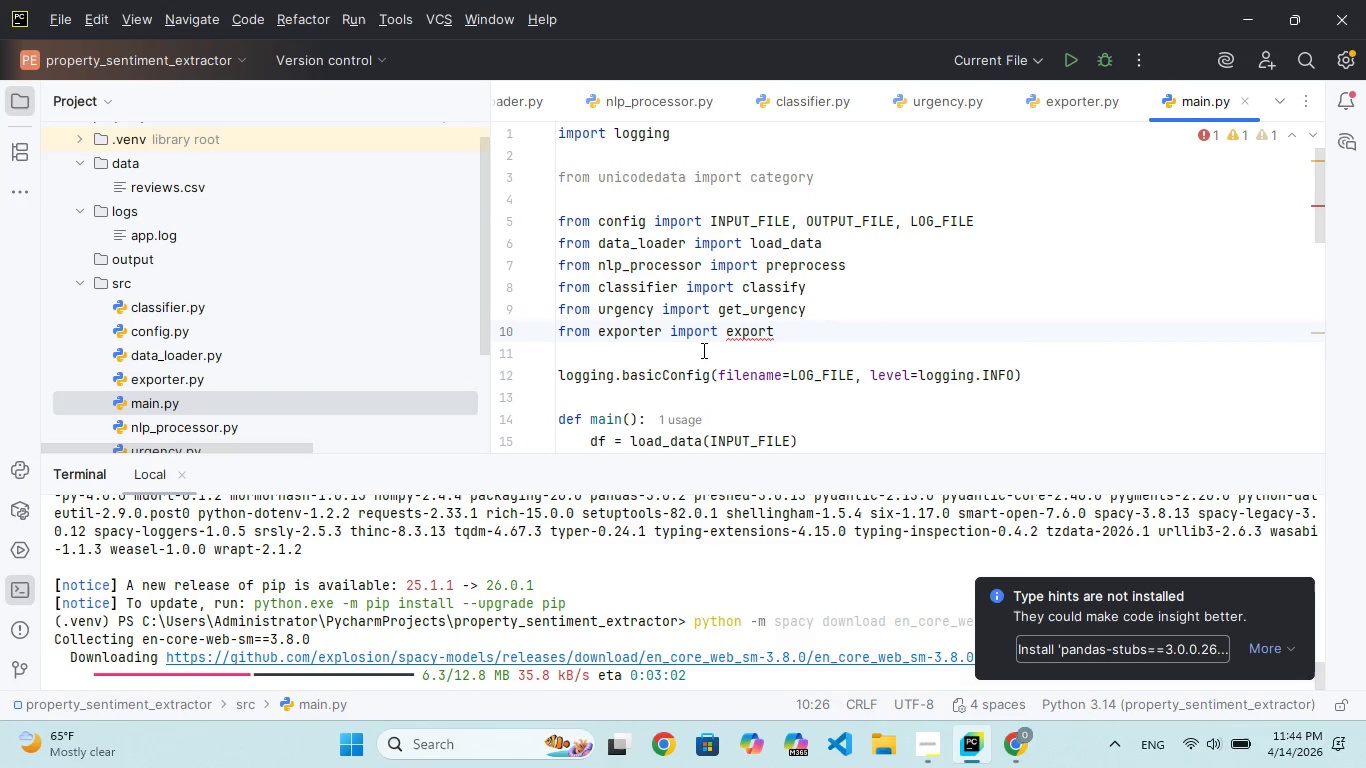 
scroll: coordinate [702, 350], scroll_direction: down, amount: 3.0
 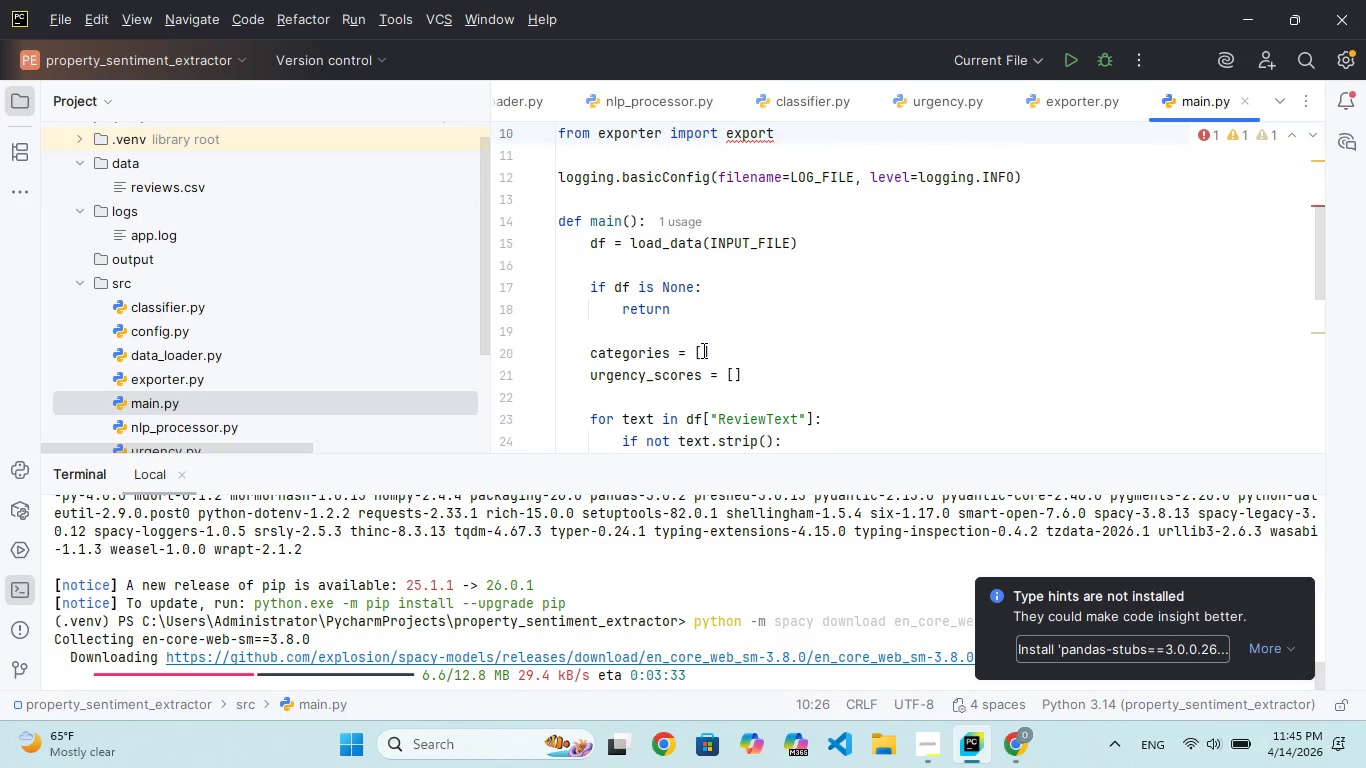 
scroll: coordinate [702, 350], scroll_direction: none, amount: 0.0
 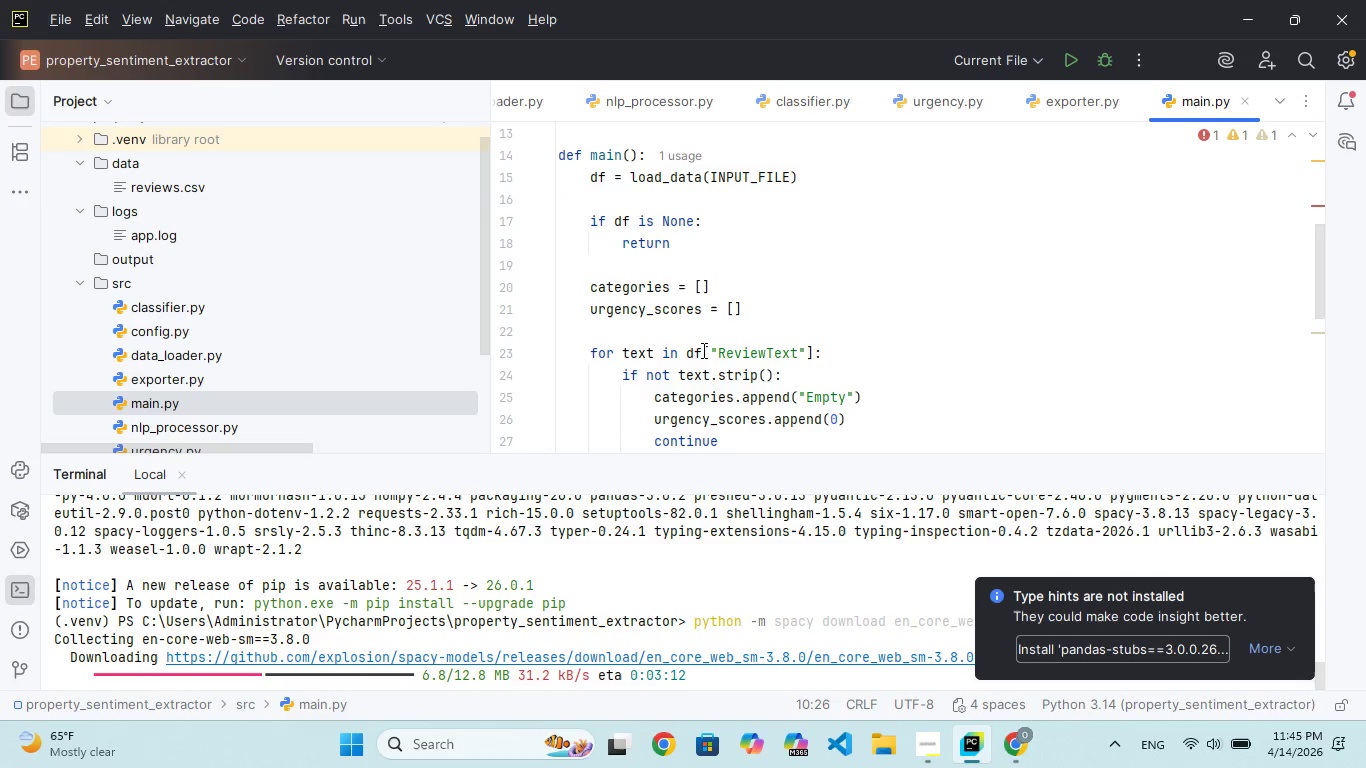 
scroll: coordinate [702, 350], scroll_direction: down, amount: 3.0
 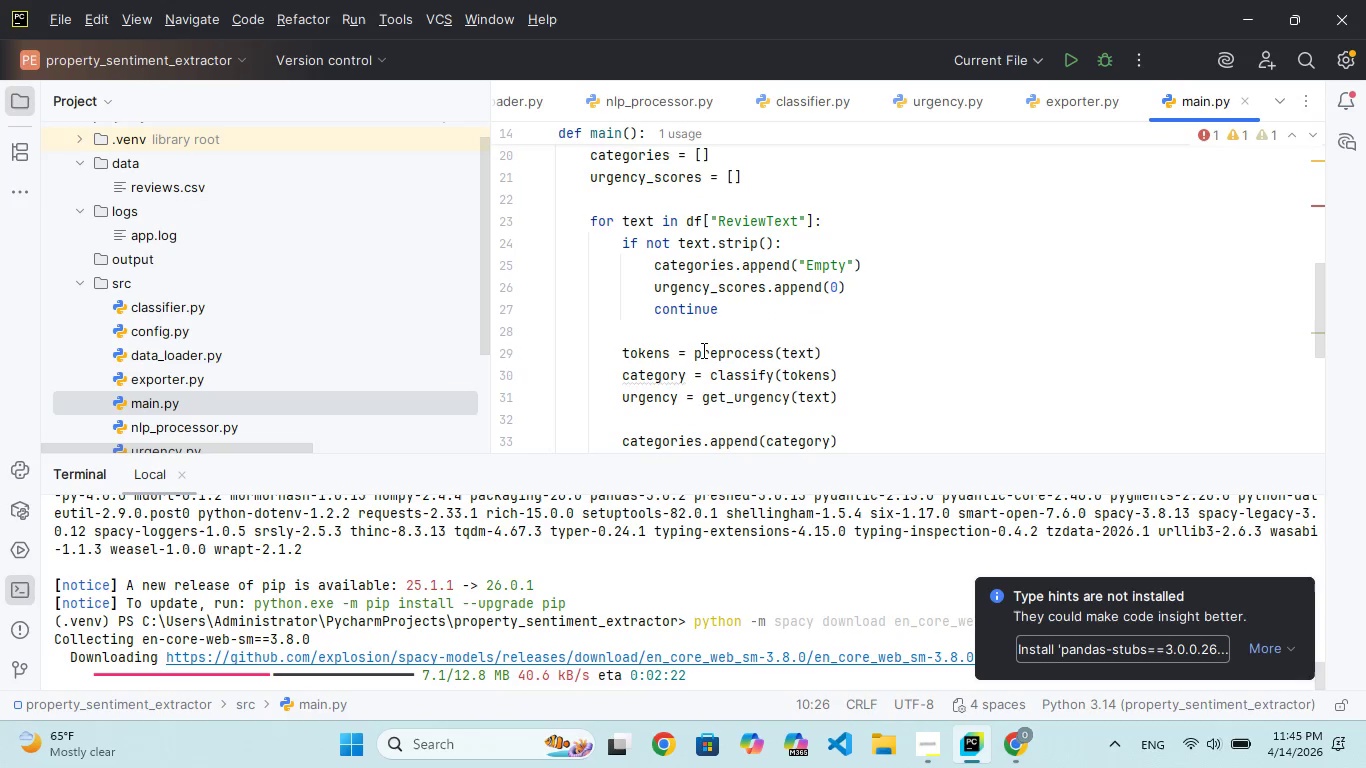 
scroll: coordinate [702, 350], scroll_direction: none, amount: 0.0
 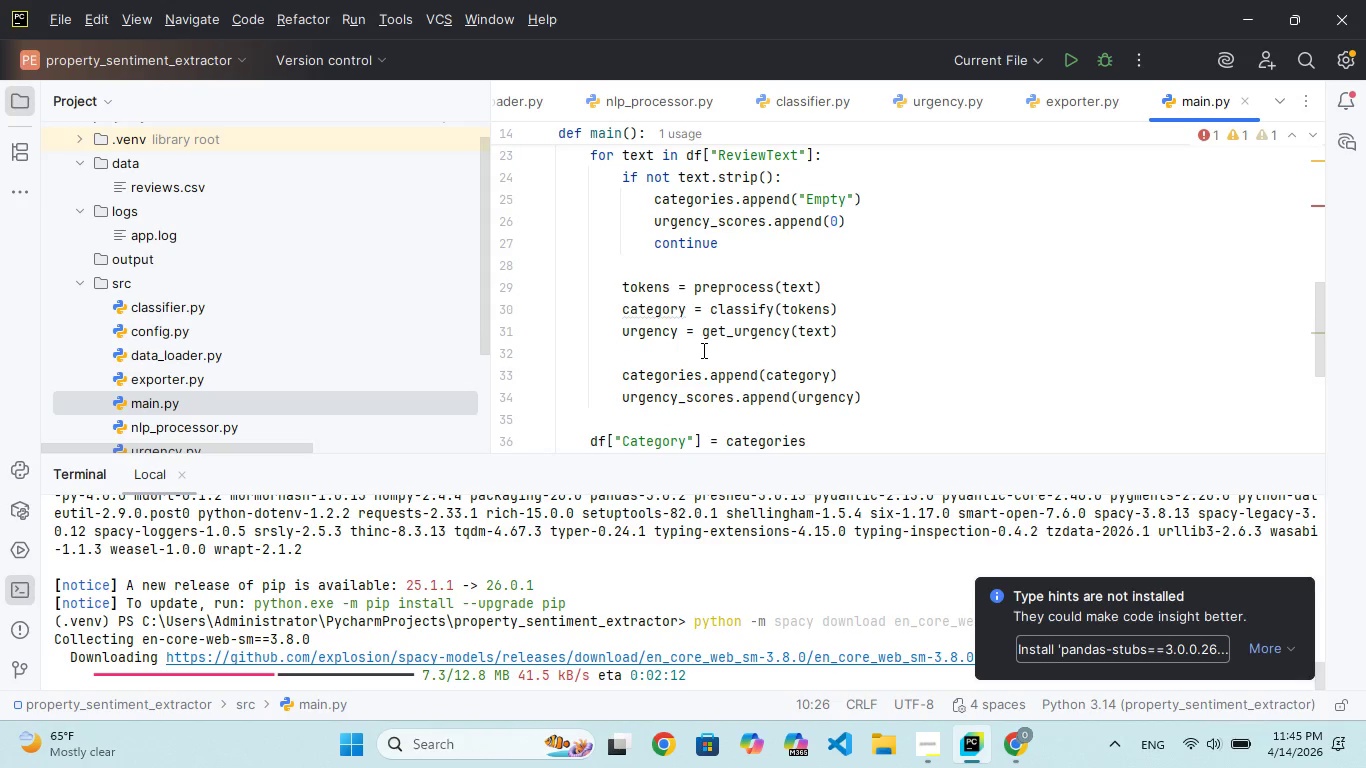 
wait(6.6)
 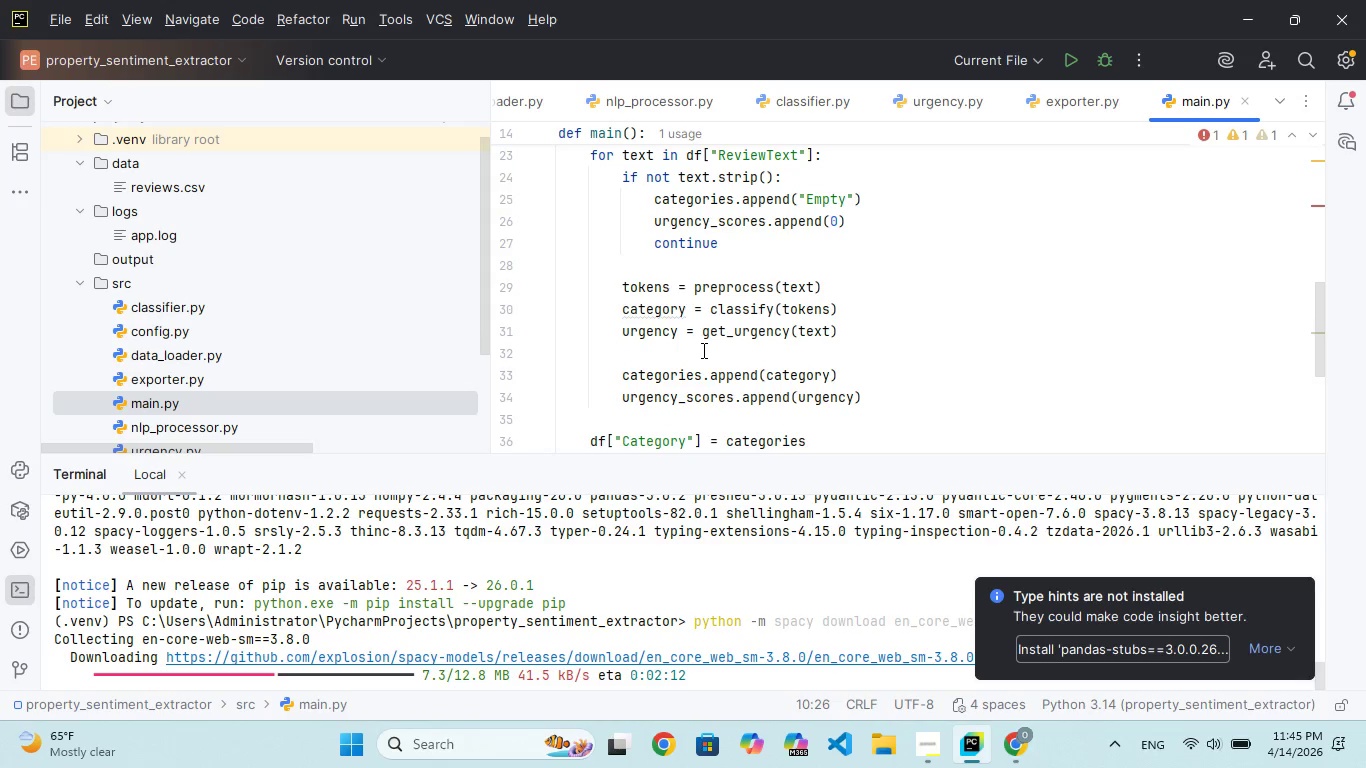 
scroll: coordinate [702, 350], scroll_direction: none, amount: 0.0
 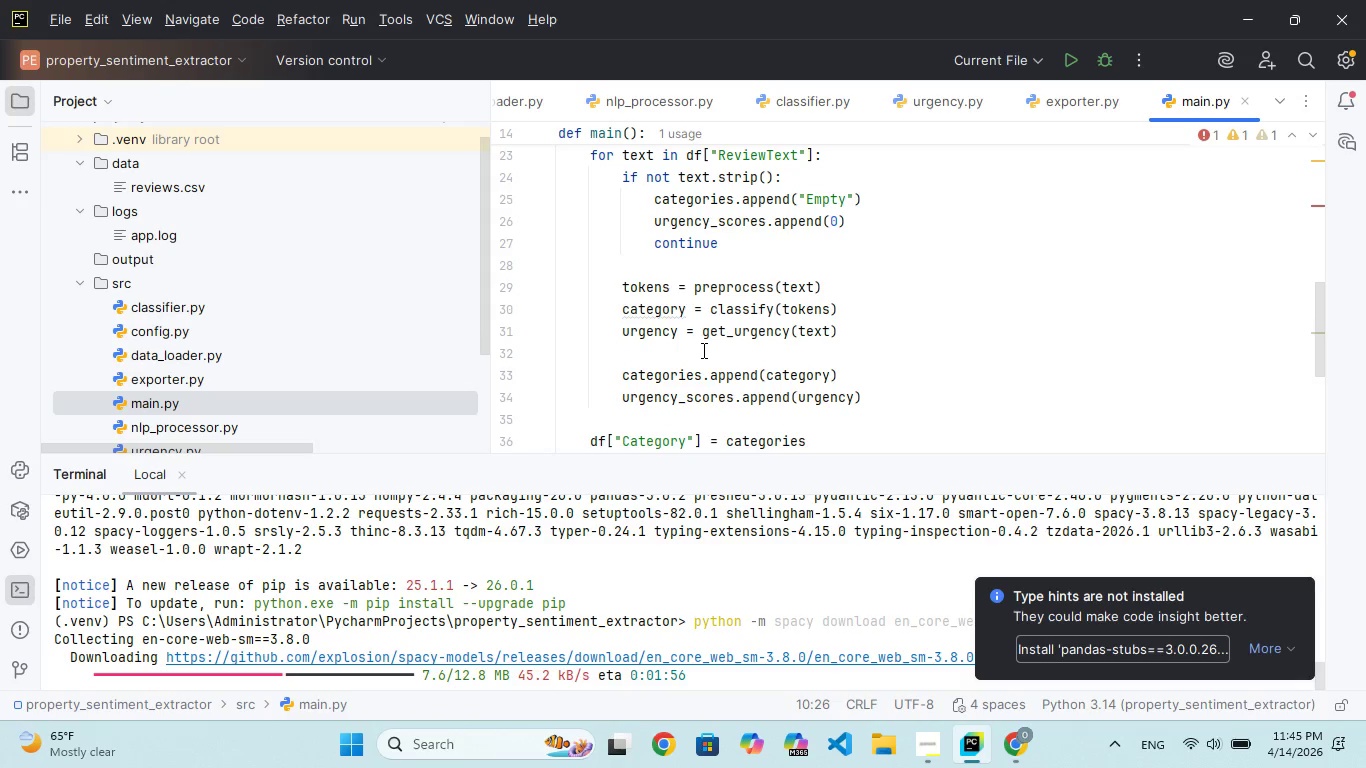 
scroll: coordinate [702, 350], scroll_direction: down, amount: 1.0
 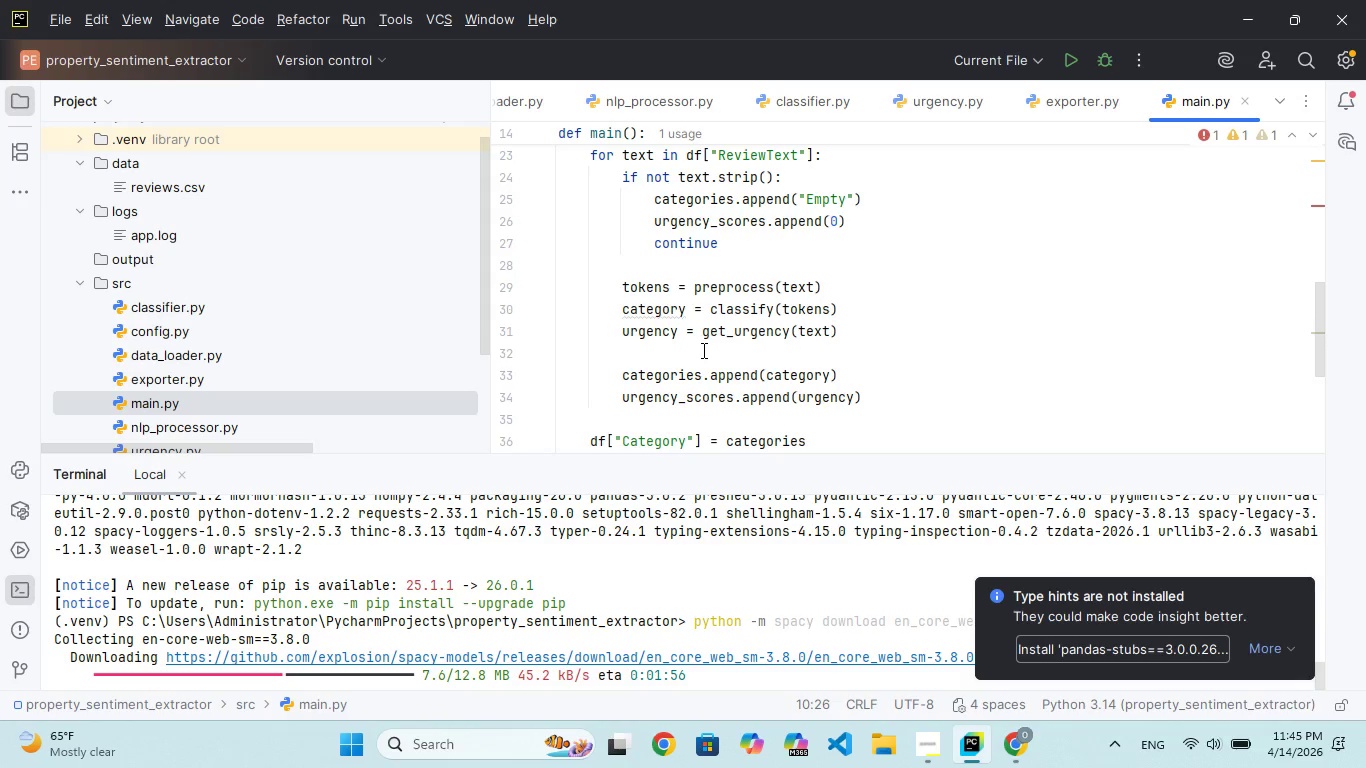 
scroll: coordinate [702, 350], scroll_direction: none, amount: 0.0
 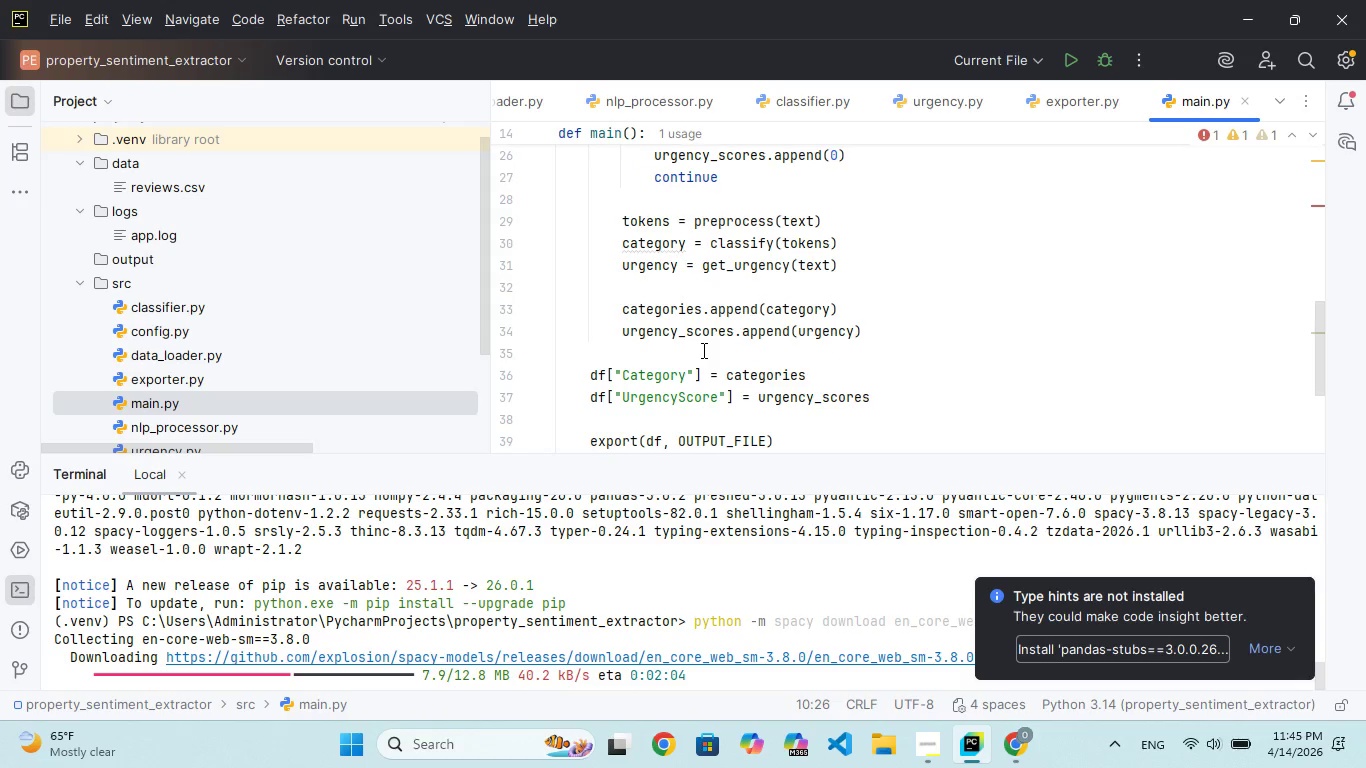 
scroll: coordinate [702, 350], scroll_direction: down, amount: 1.0
 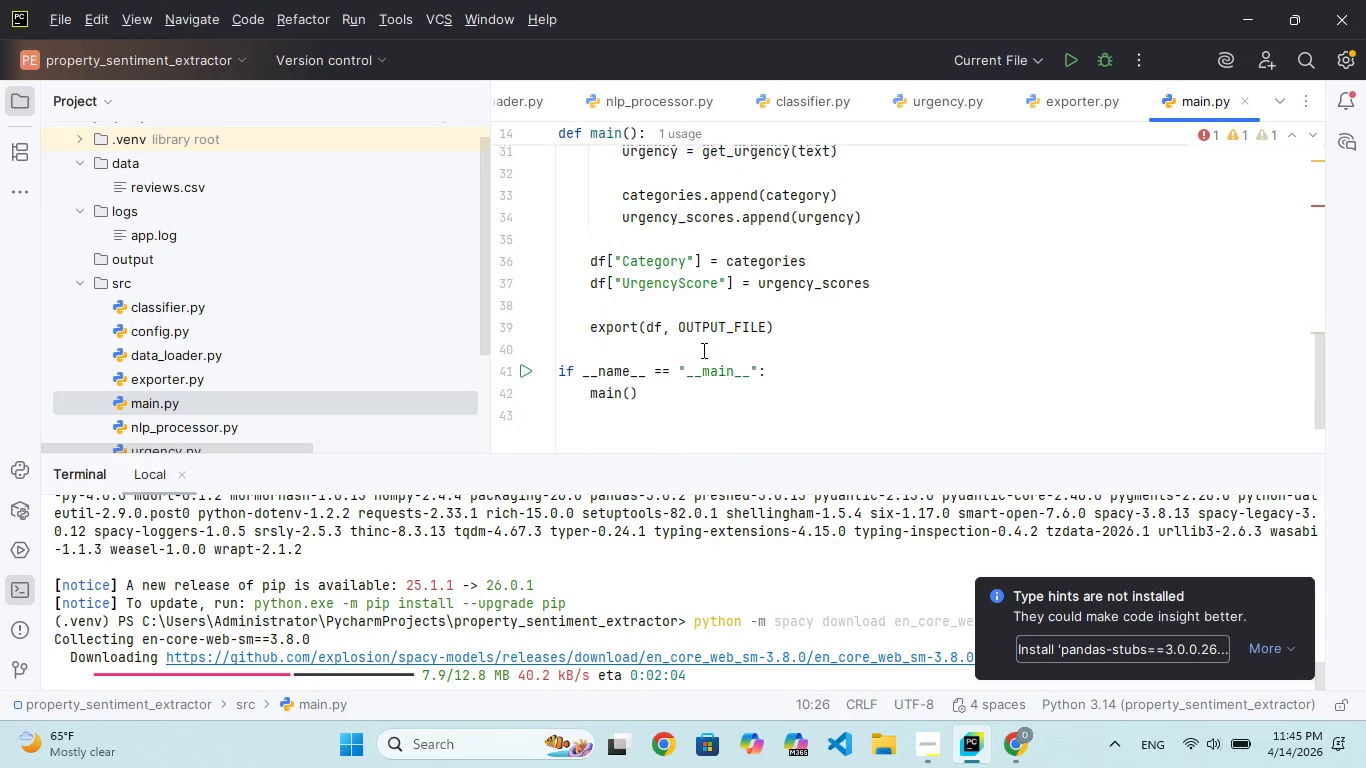 
scroll: coordinate [702, 350], scroll_direction: up, amount: 2.0
 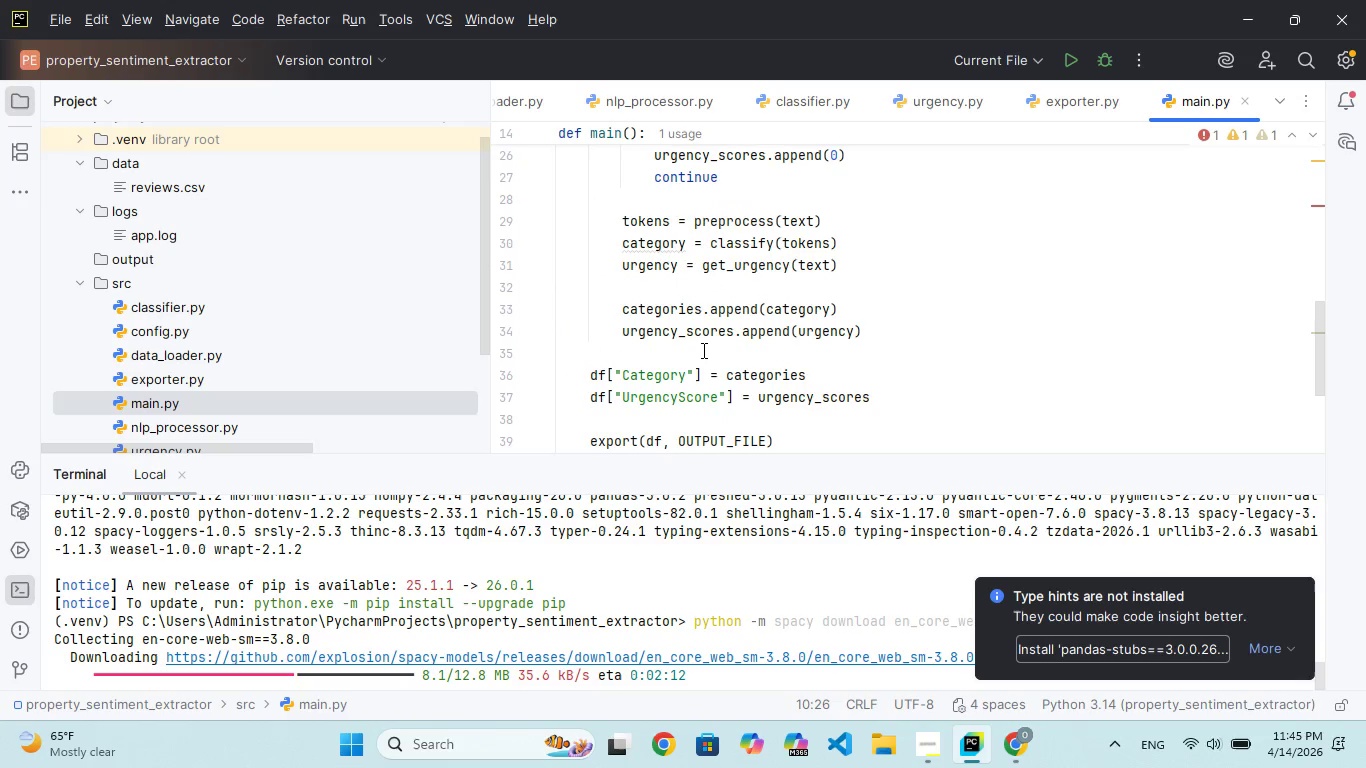 
scroll: coordinate [702, 350], scroll_direction: none, amount: 0.0
 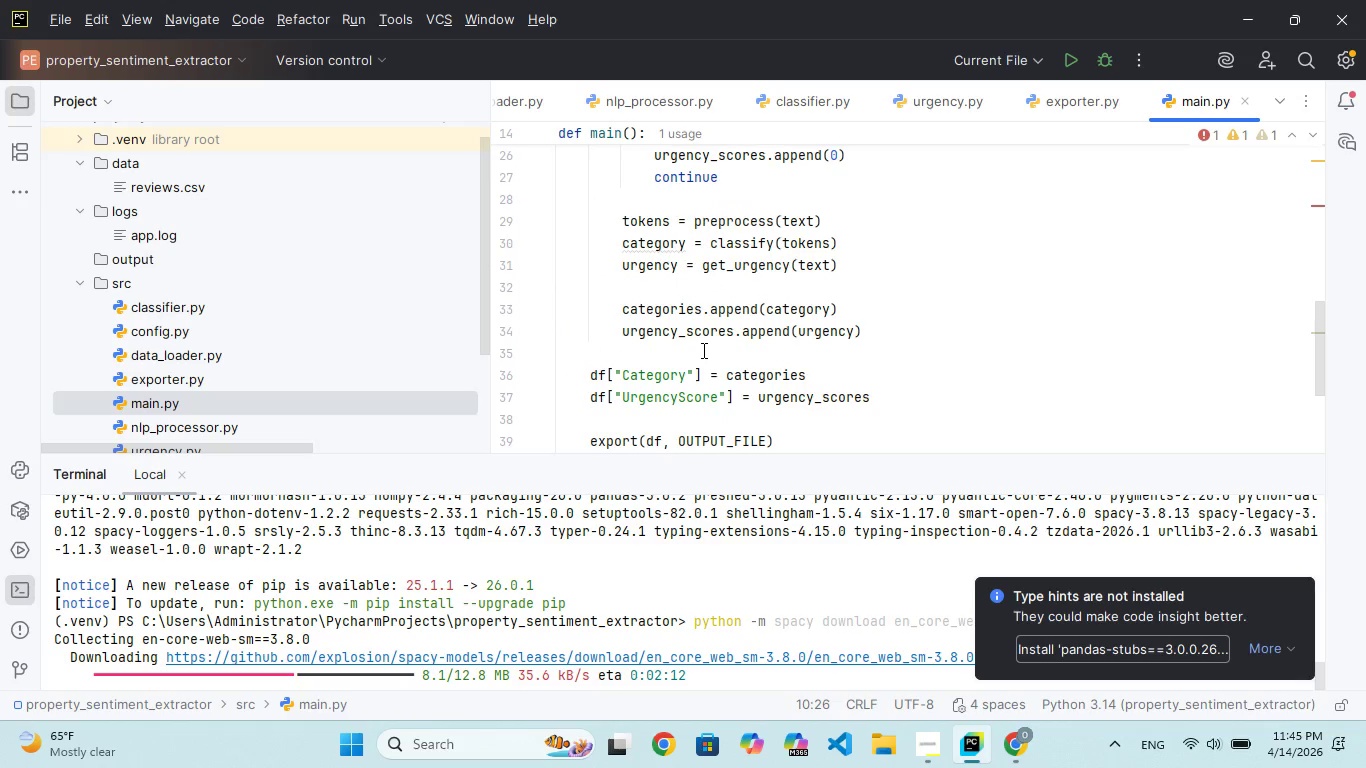 
scroll: coordinate [163, 425], scroll_direction: down, amount: 11.0
 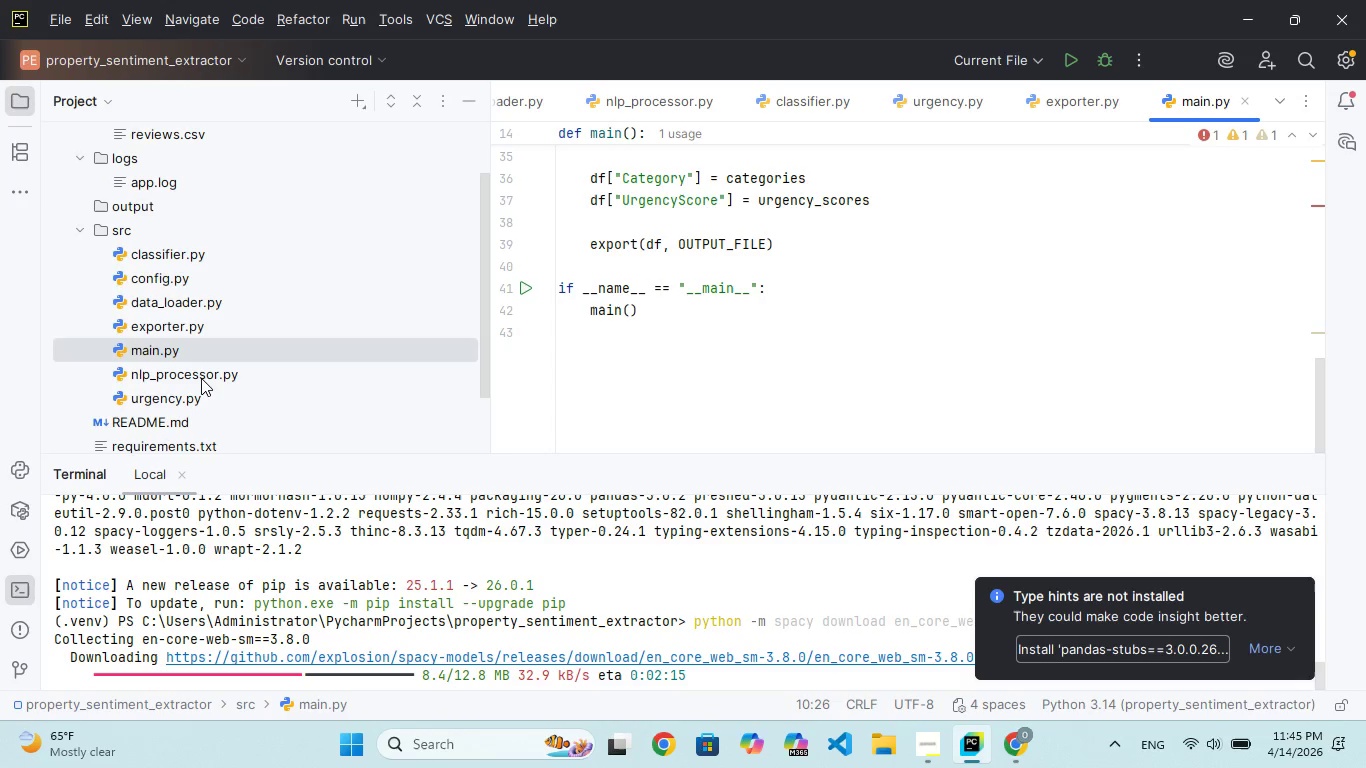 
double_click([201, 378])
 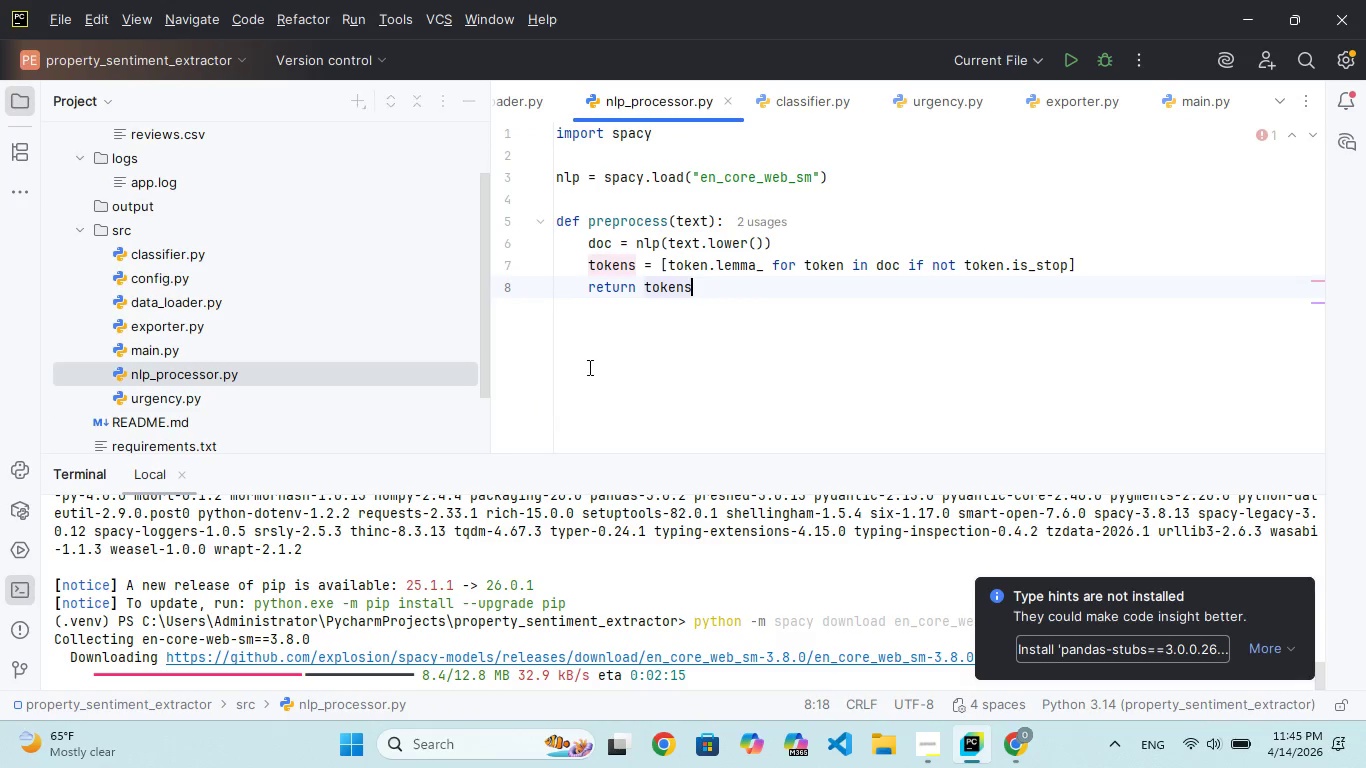 
scroll: coordinate [588, 367], scroll_direction: up, amount: 5.0
 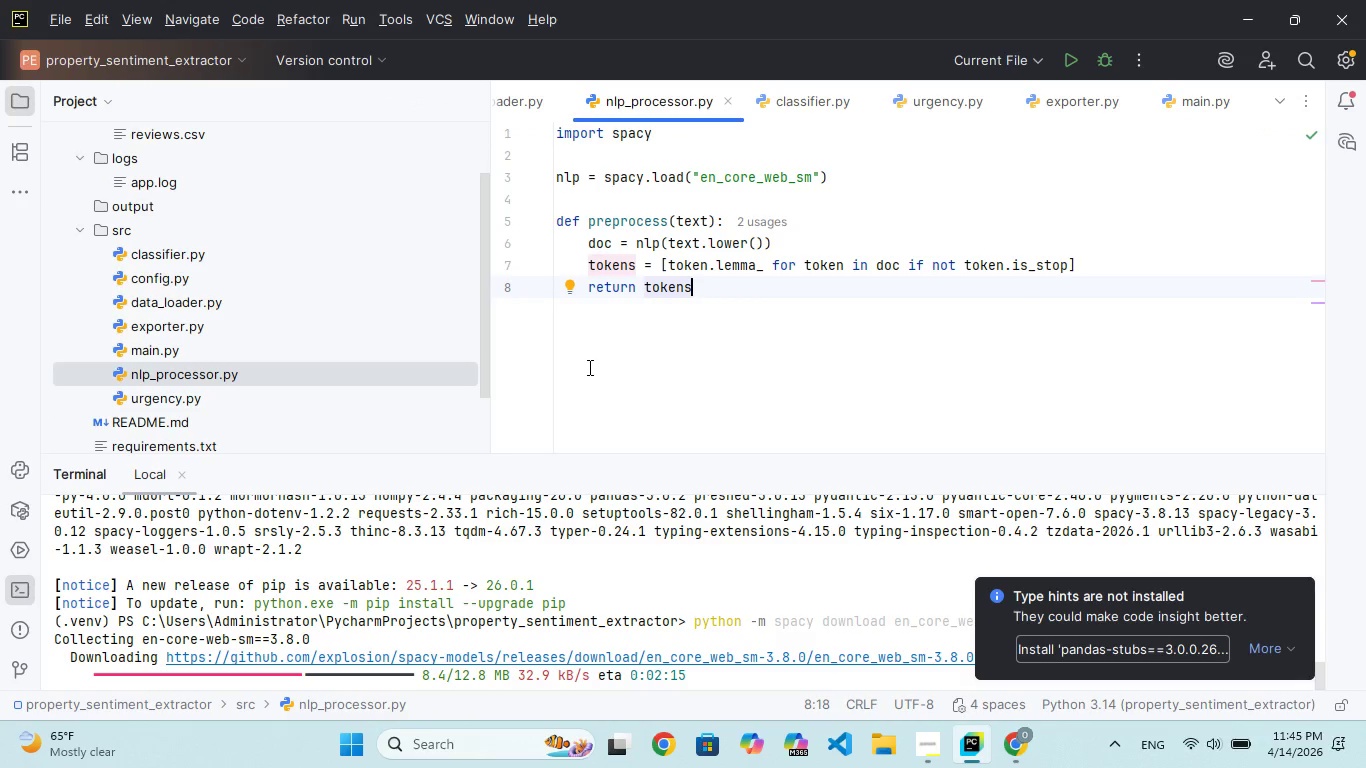 
left_click([588, 366])
 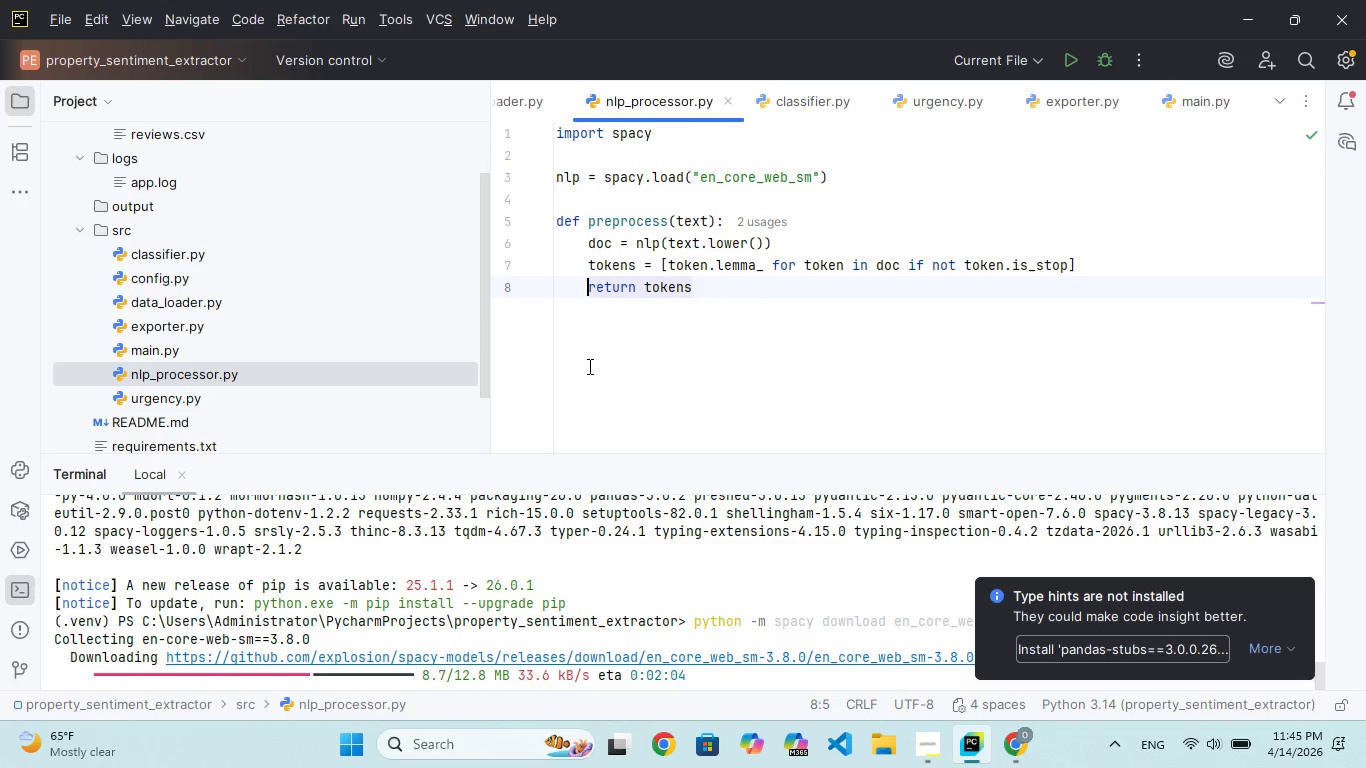 
scroll: coordinate [588, 367], scroll_direction: up, amount: 68.0
 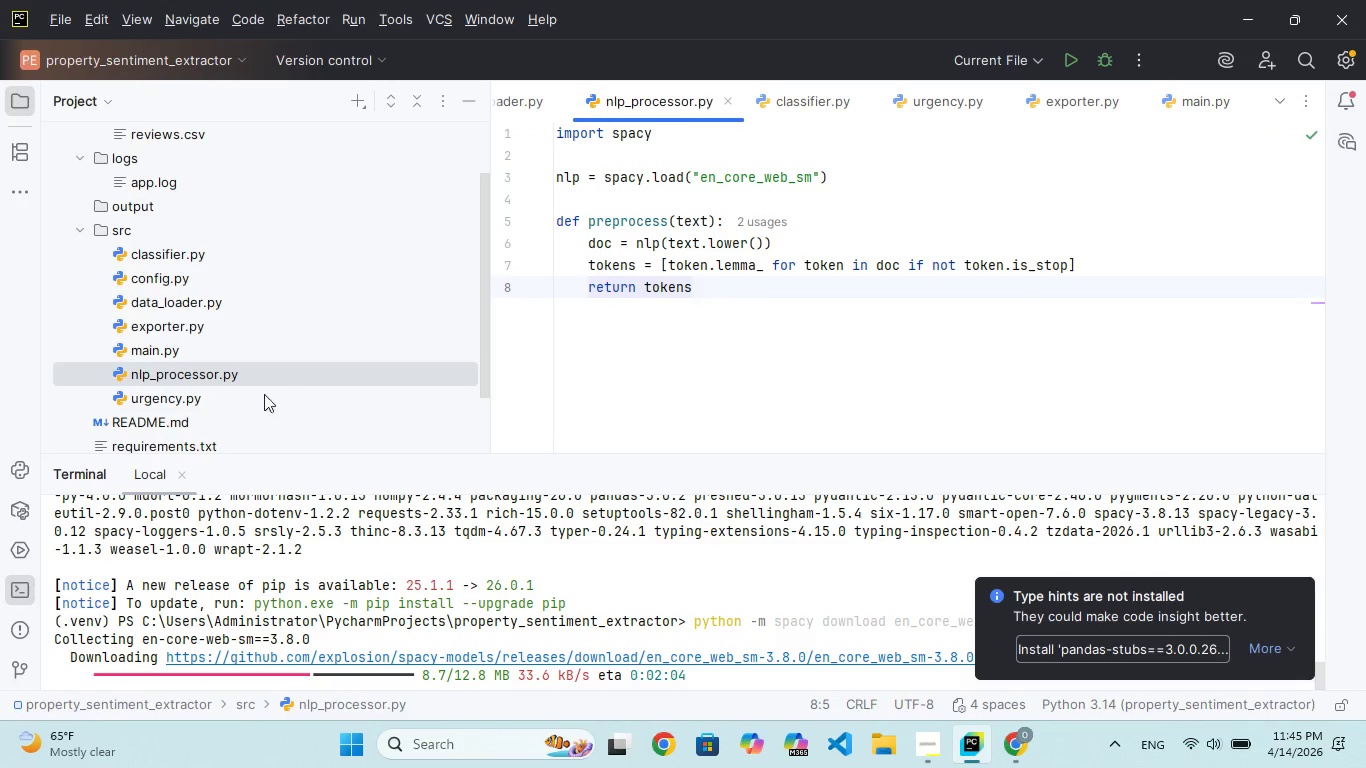 
double_click([189, 406])
 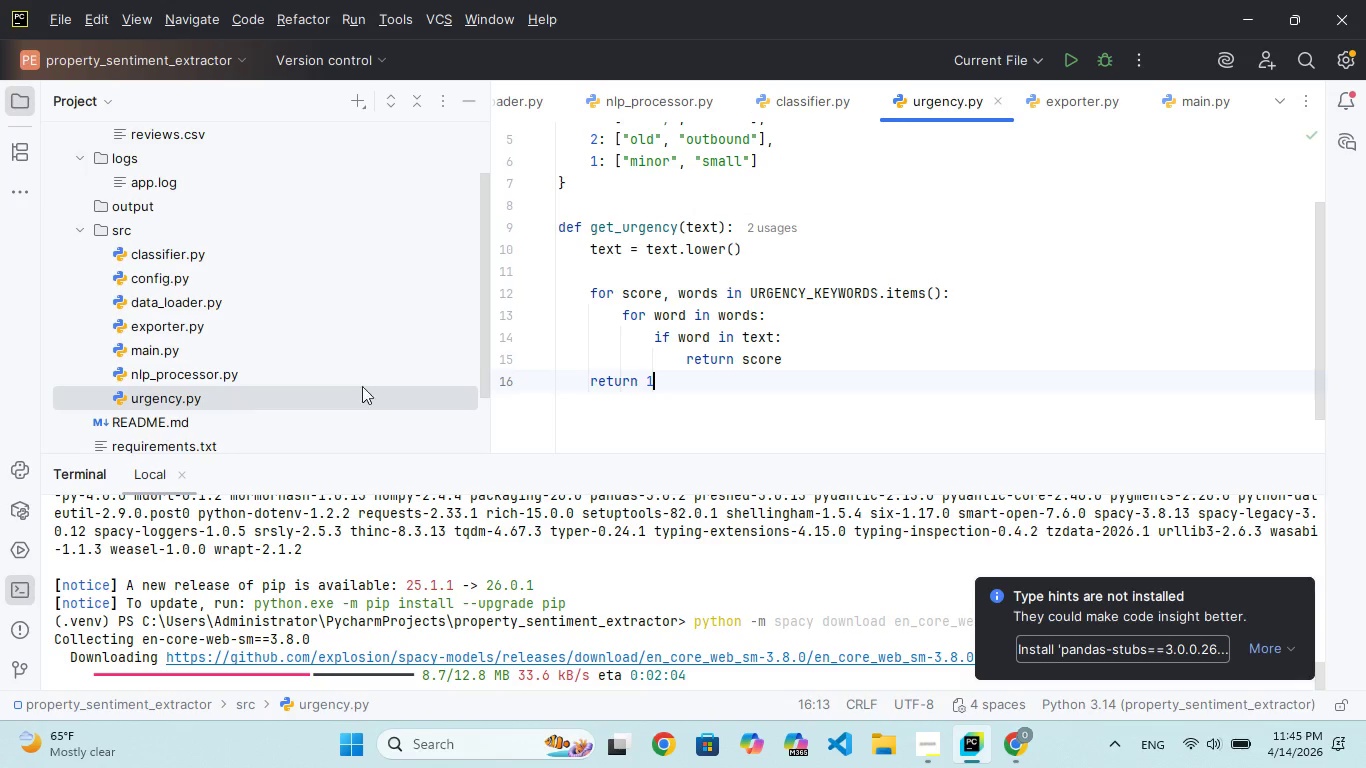 
scroll: coordinate [630, 326], scroll_direction: up, amount: 122.0
 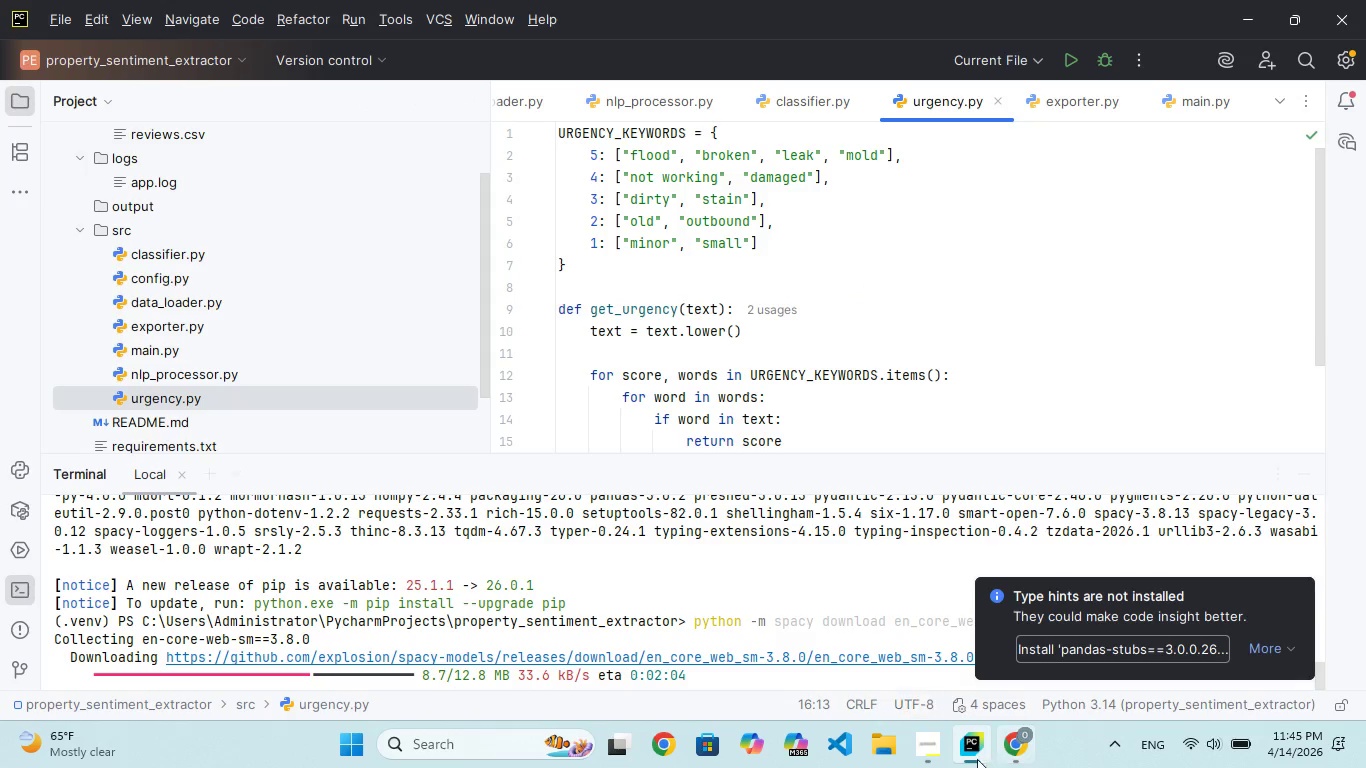 
left_click([939, 755])